 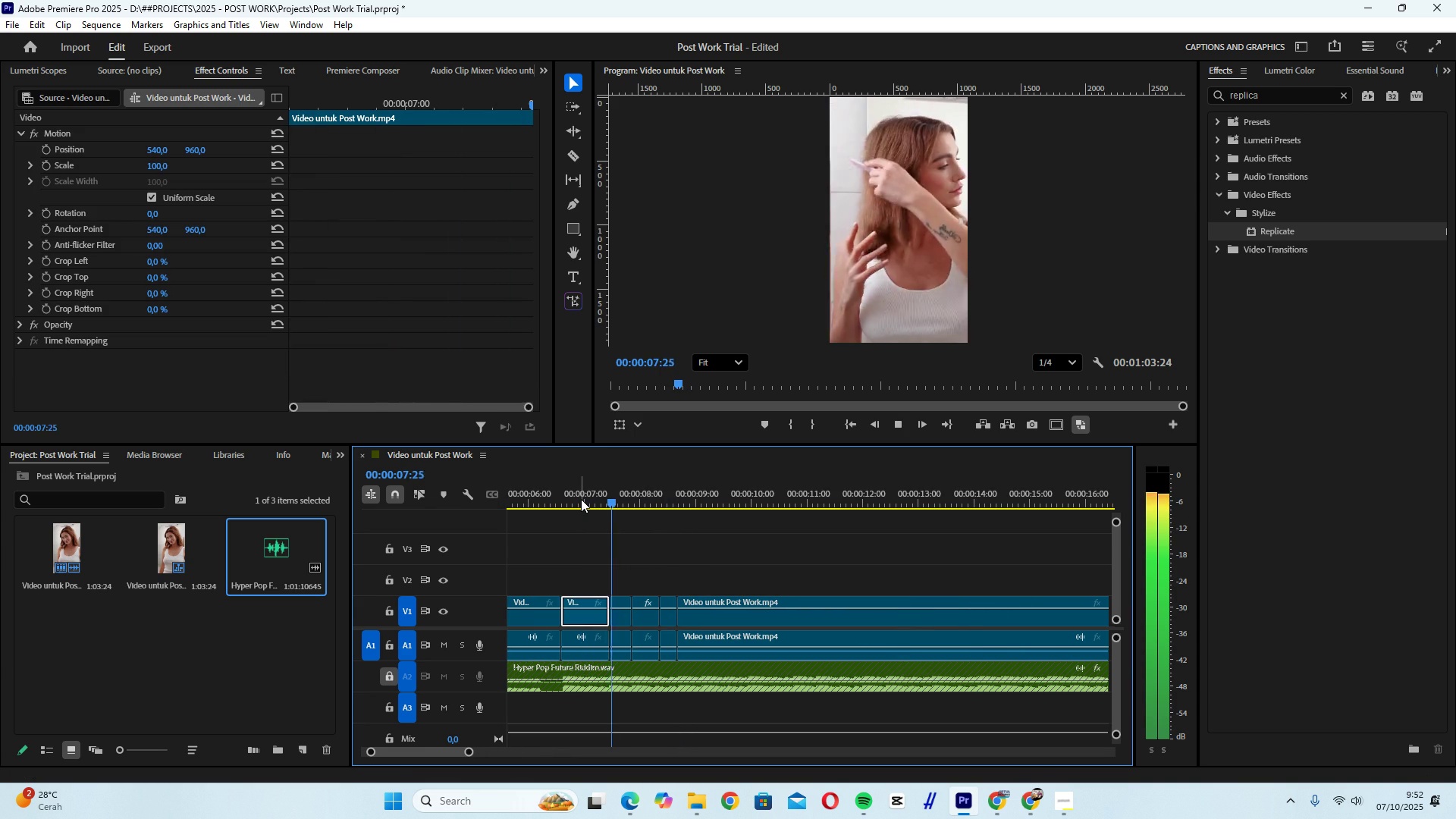 
key(Space)
 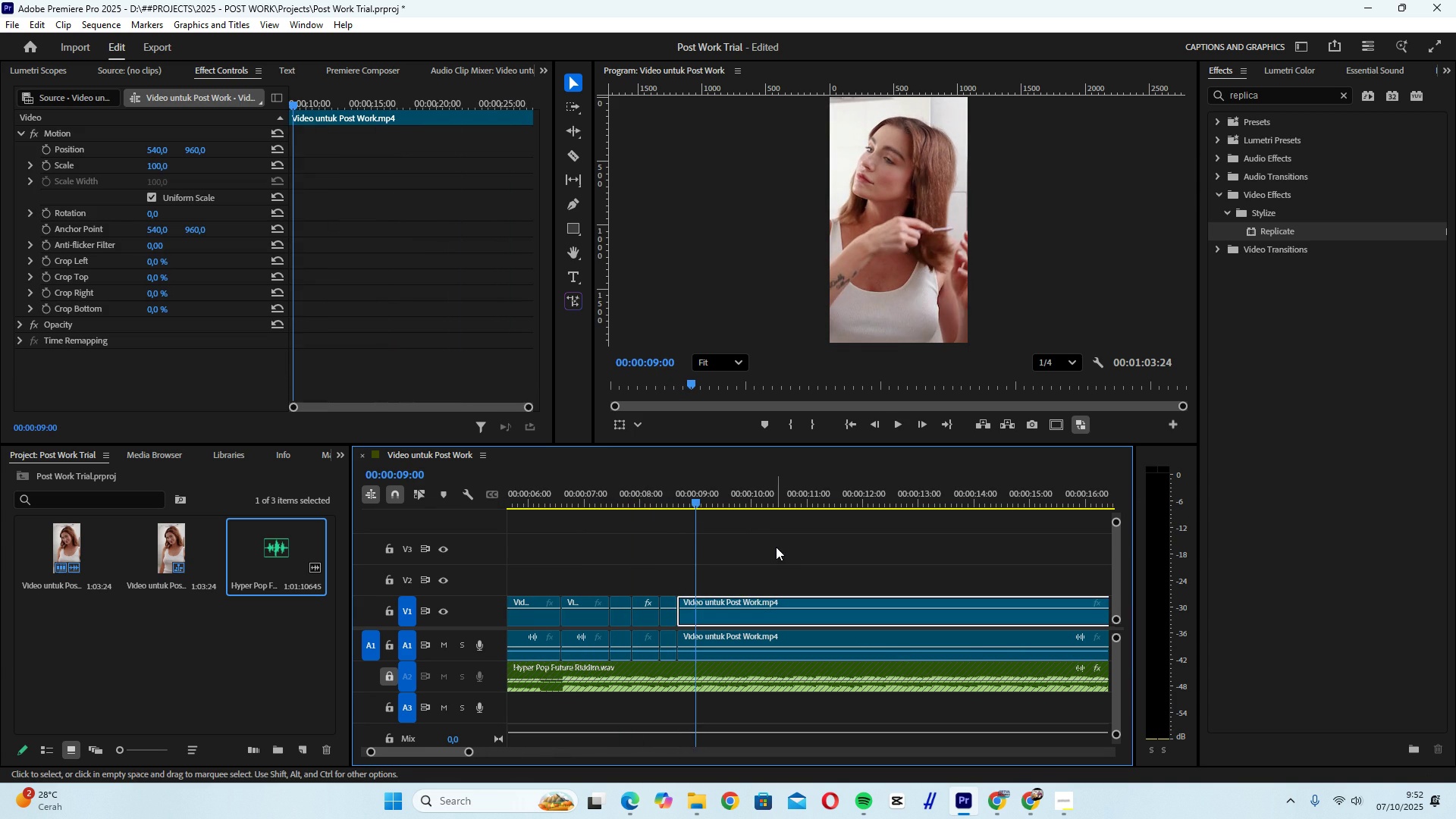 
left_click([776, 547])
 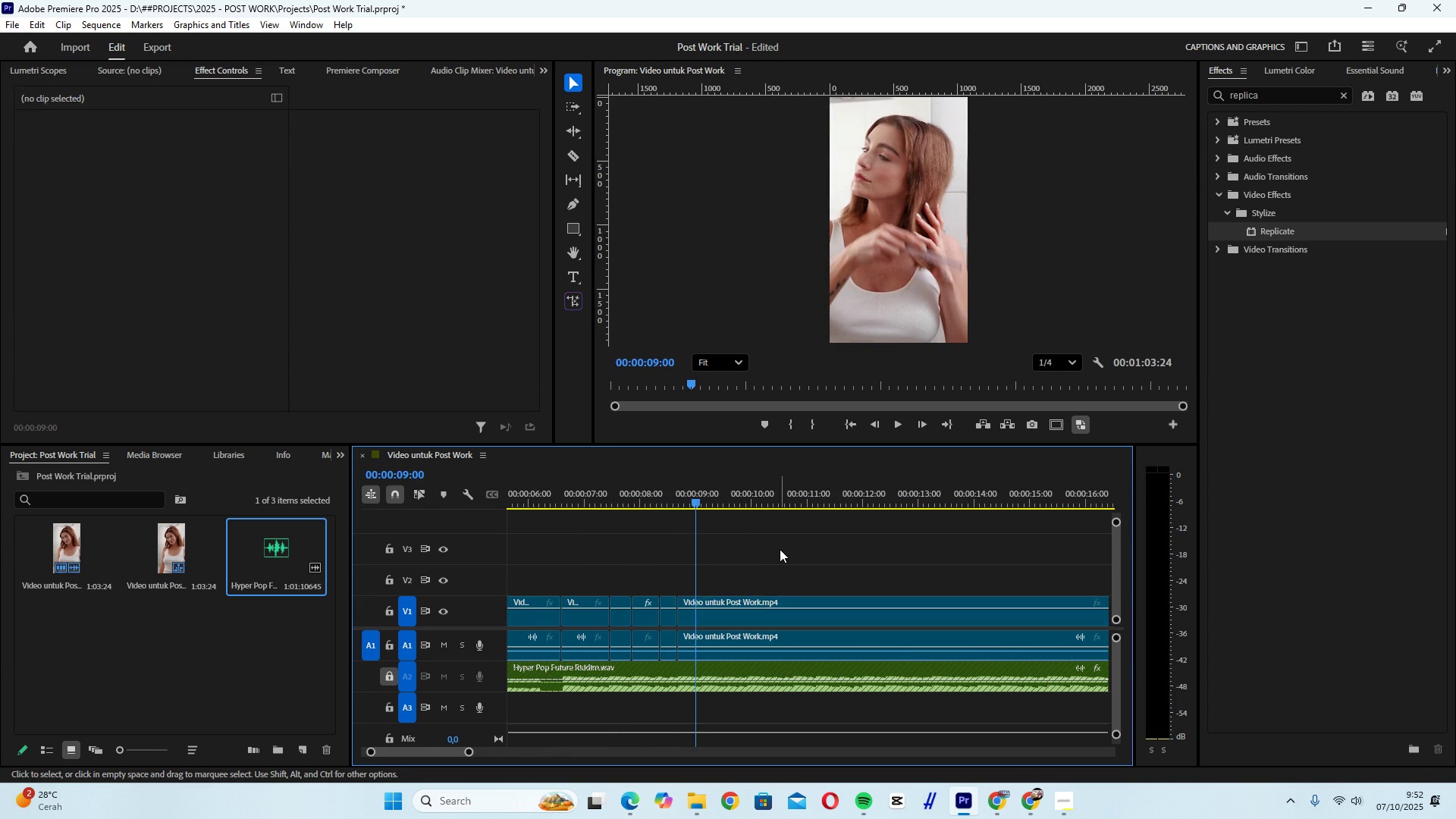 
key(ArrowUp)
 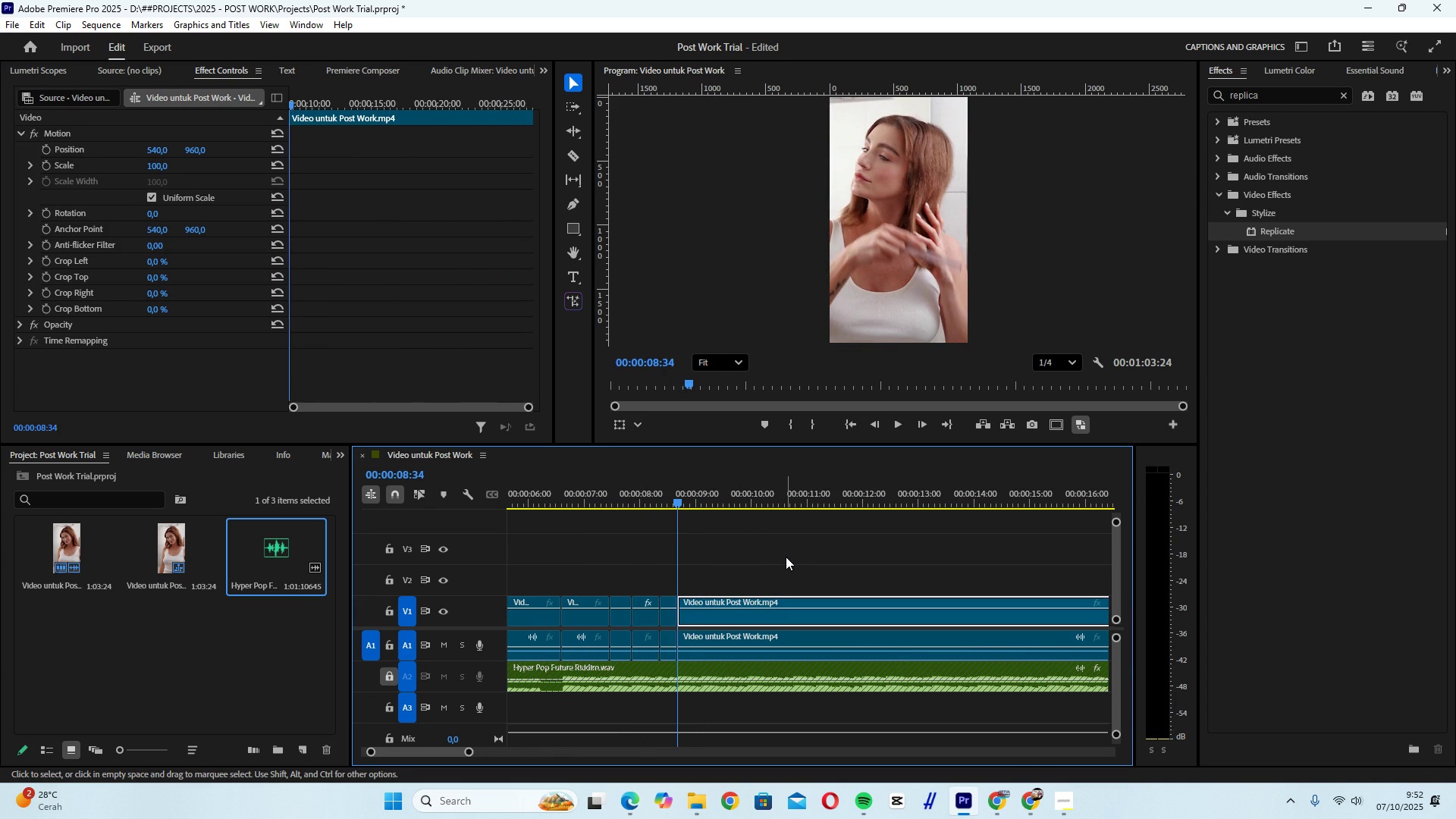 
left_click([786, 557])